 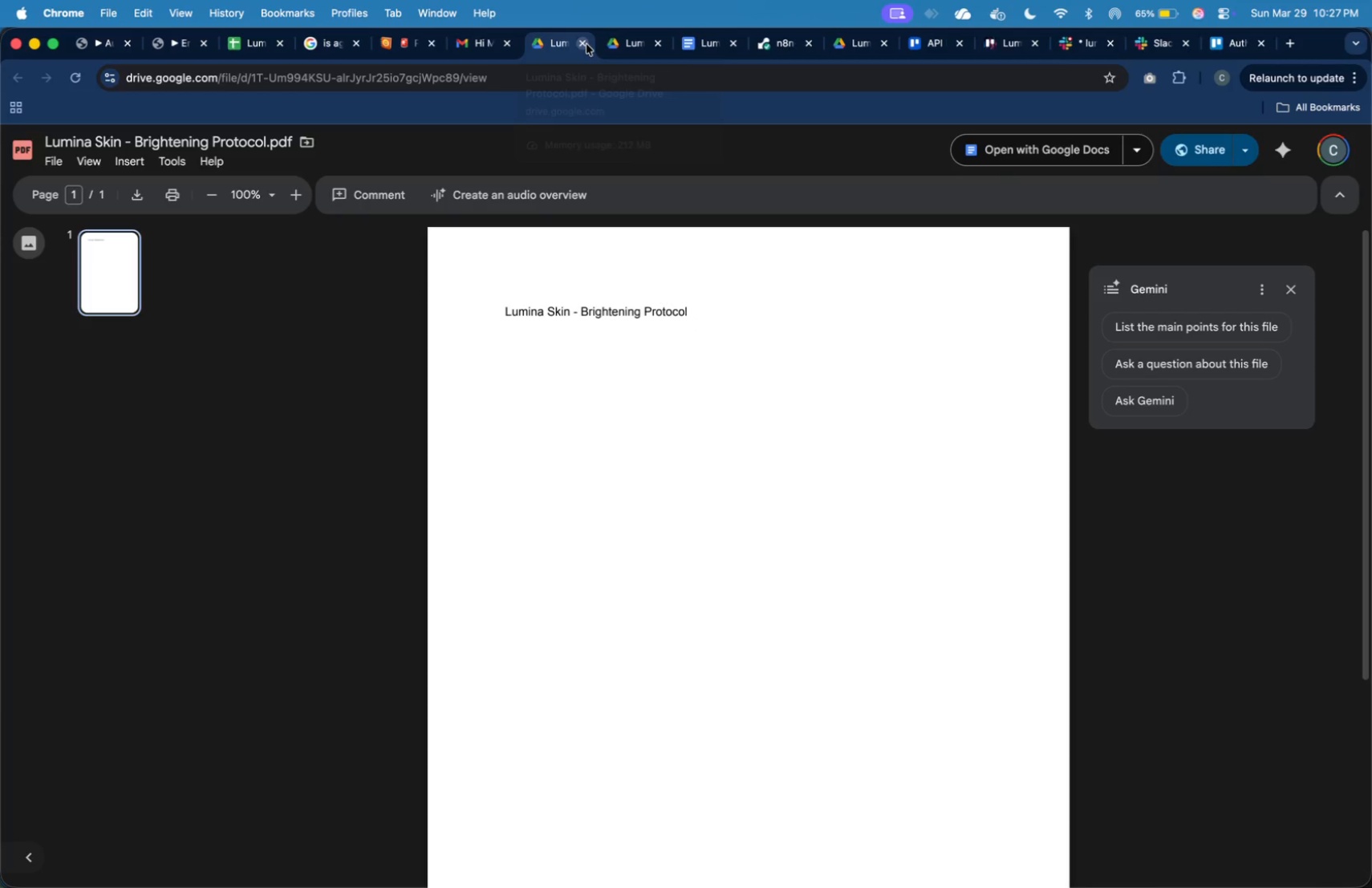 
left_click([583, 47])
 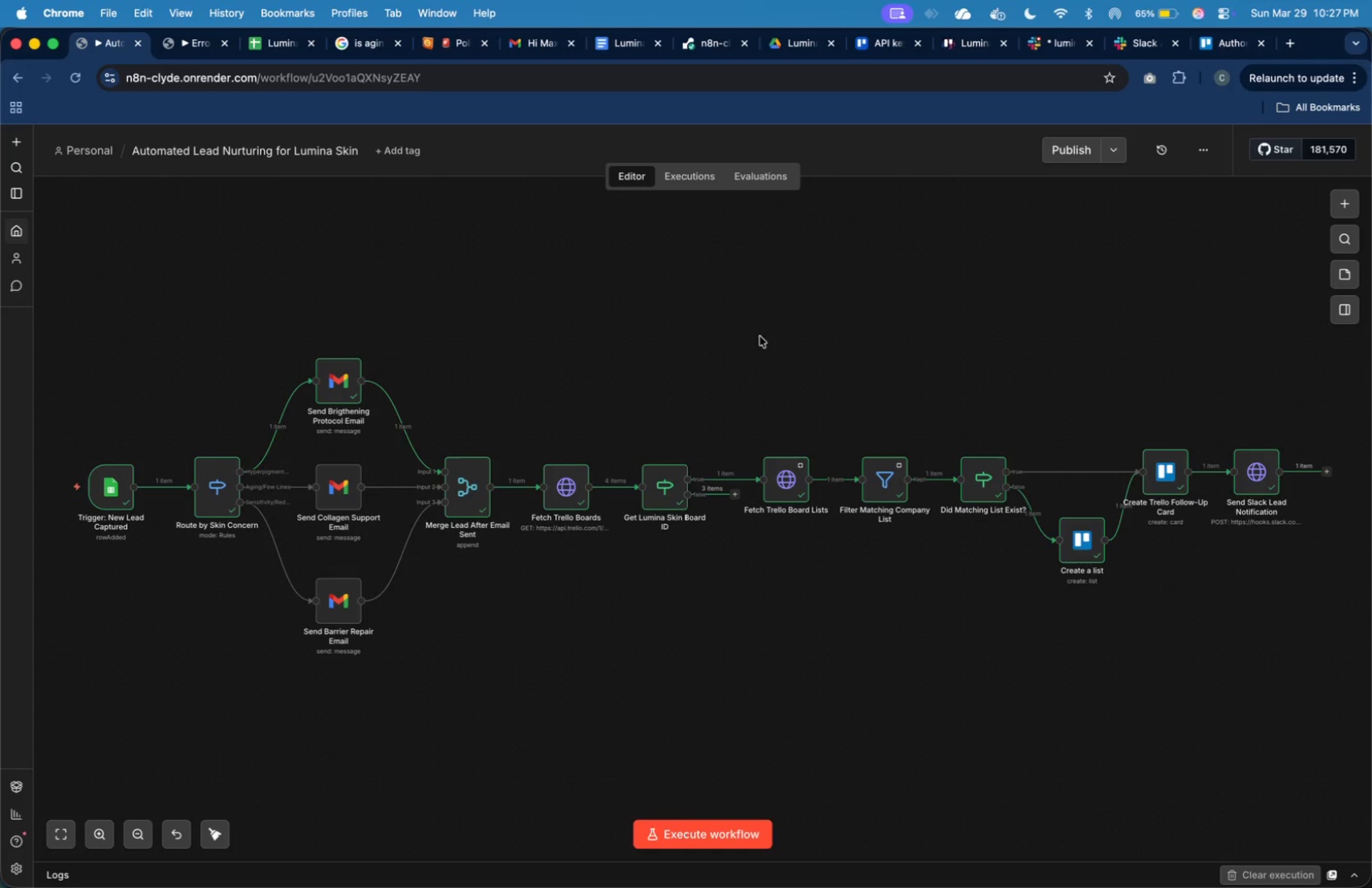 
wait(5.8)
 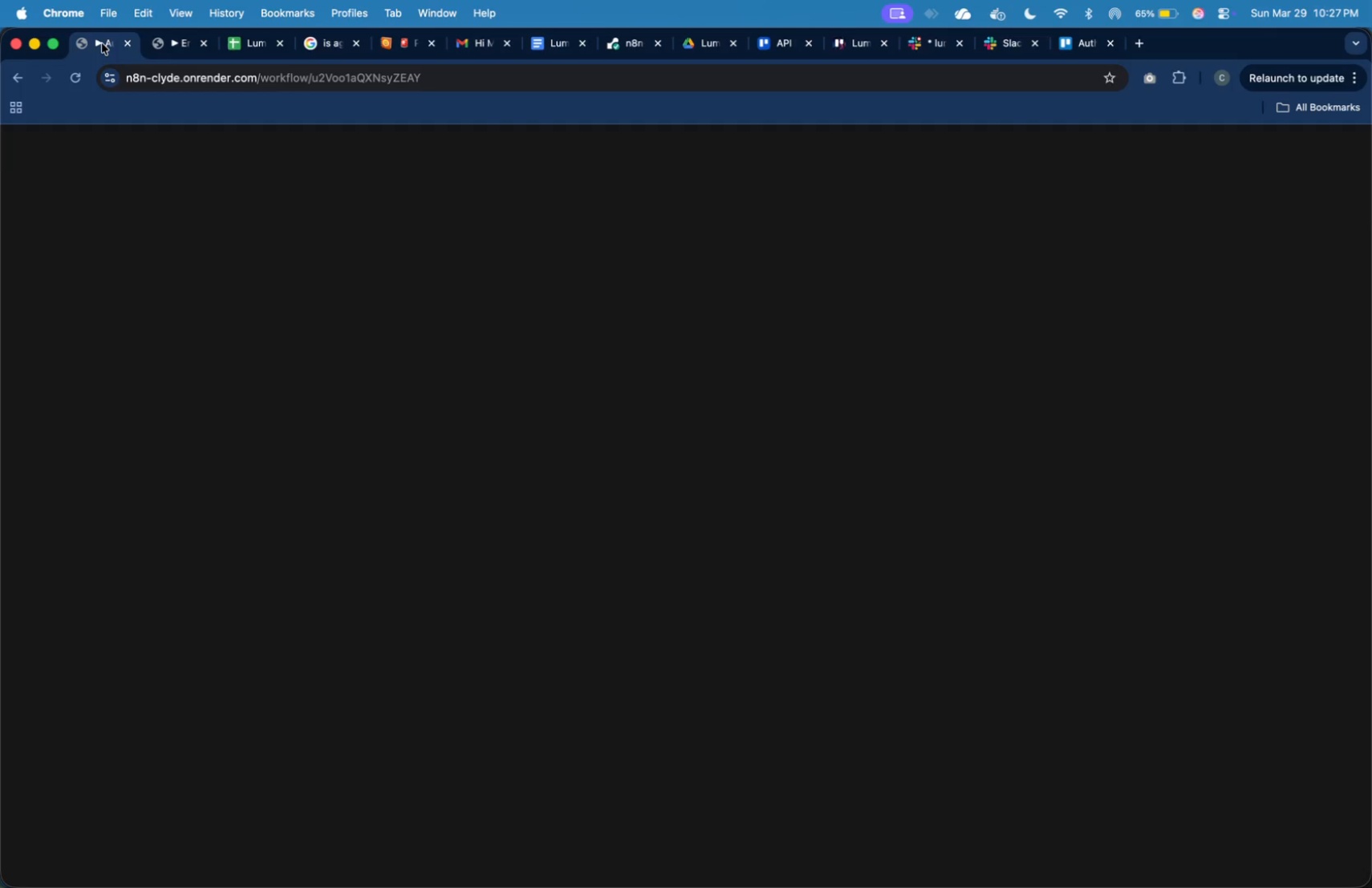 
left_click([272, 51])
 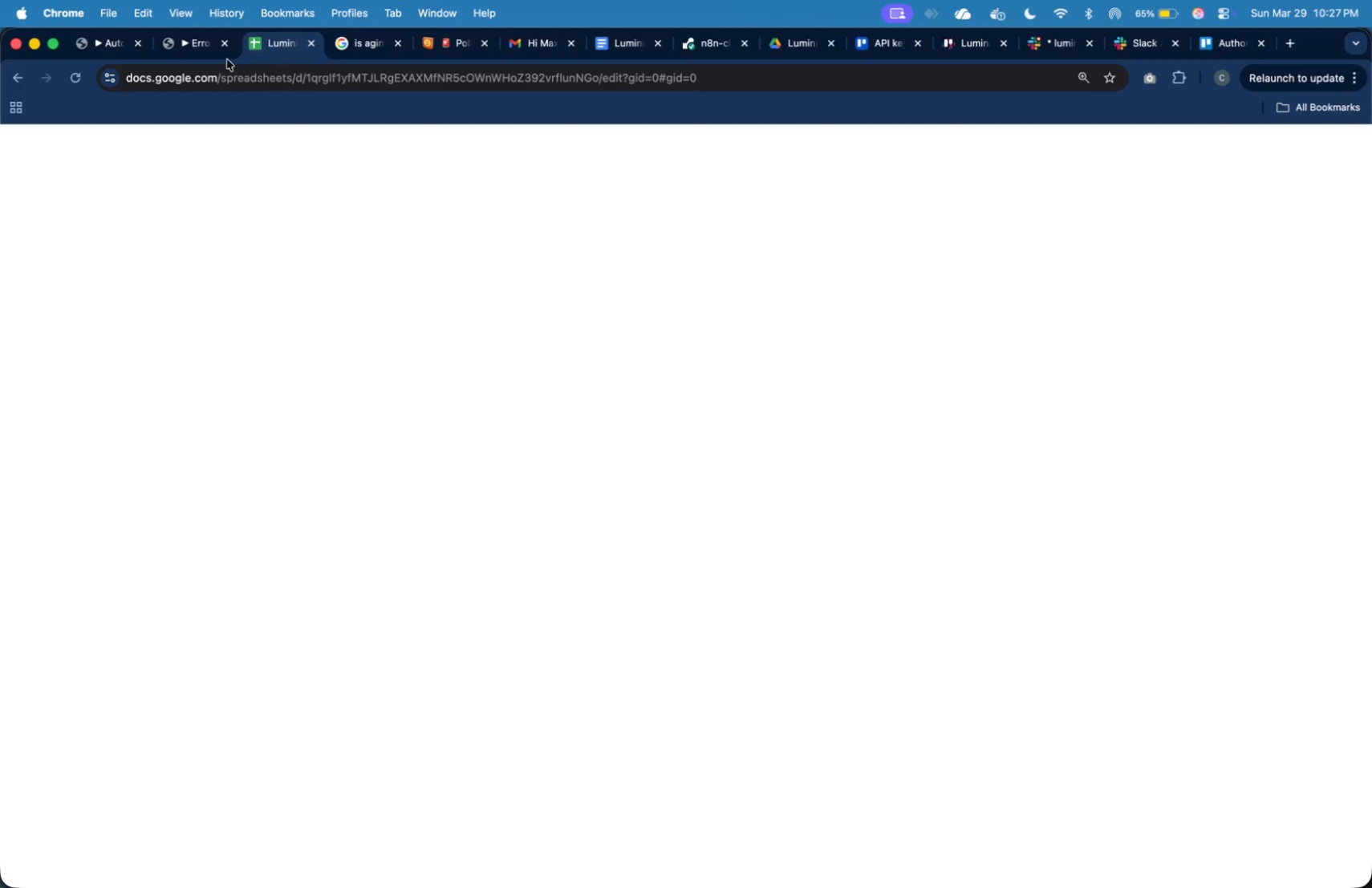 
mouse_move([246, 76])
 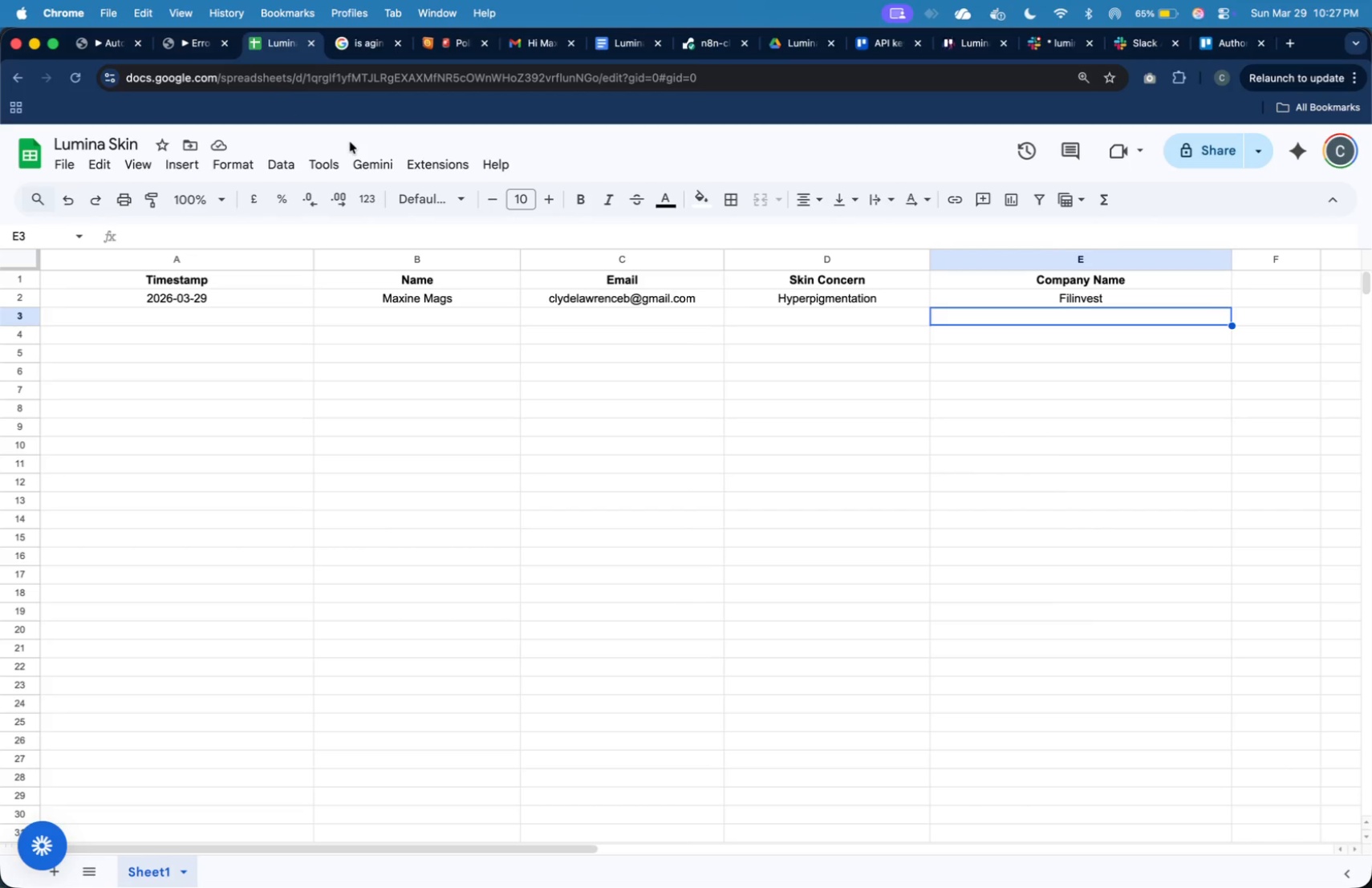 
wait(5.87)
 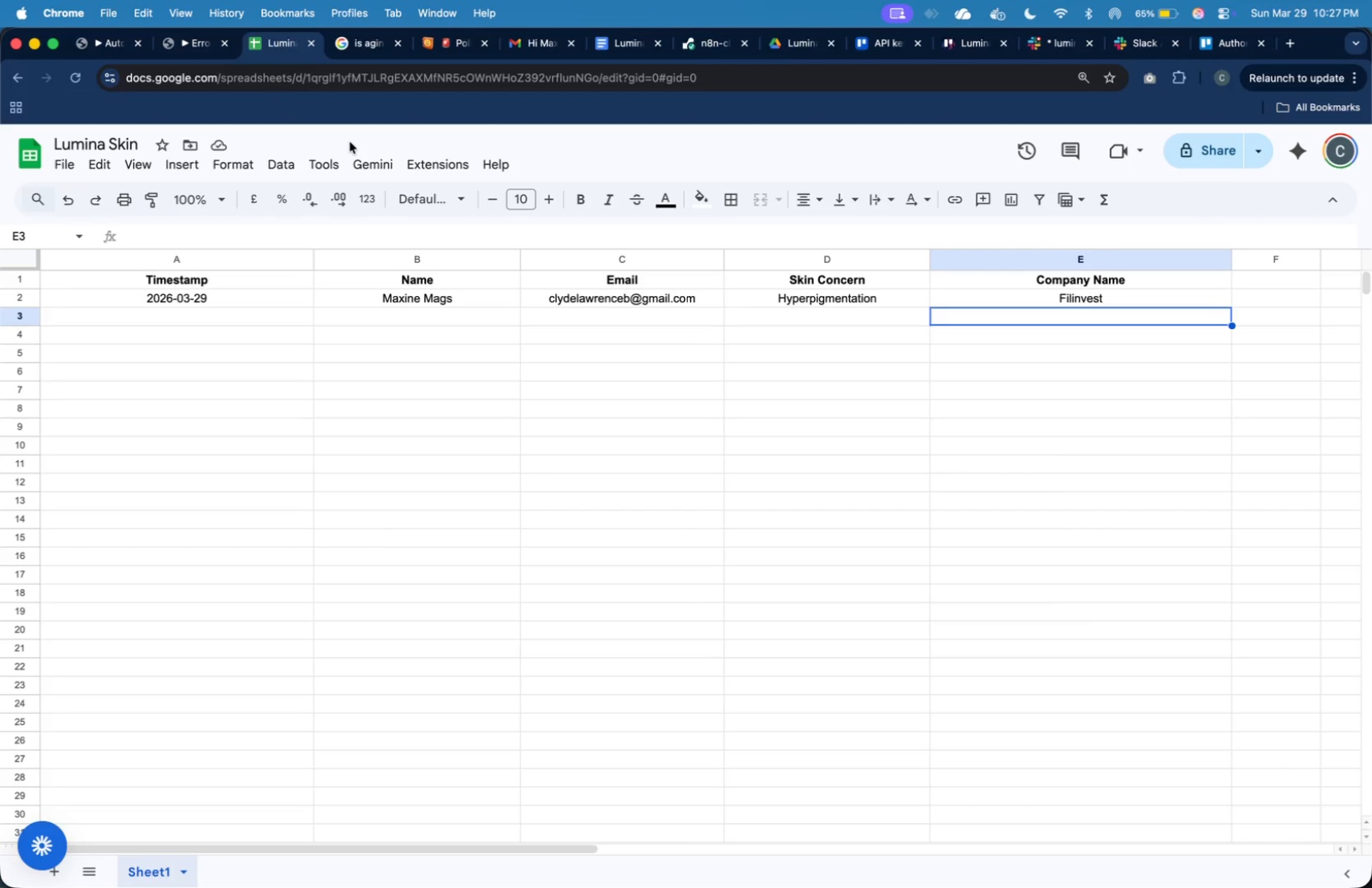 
left_click([543, 314])
 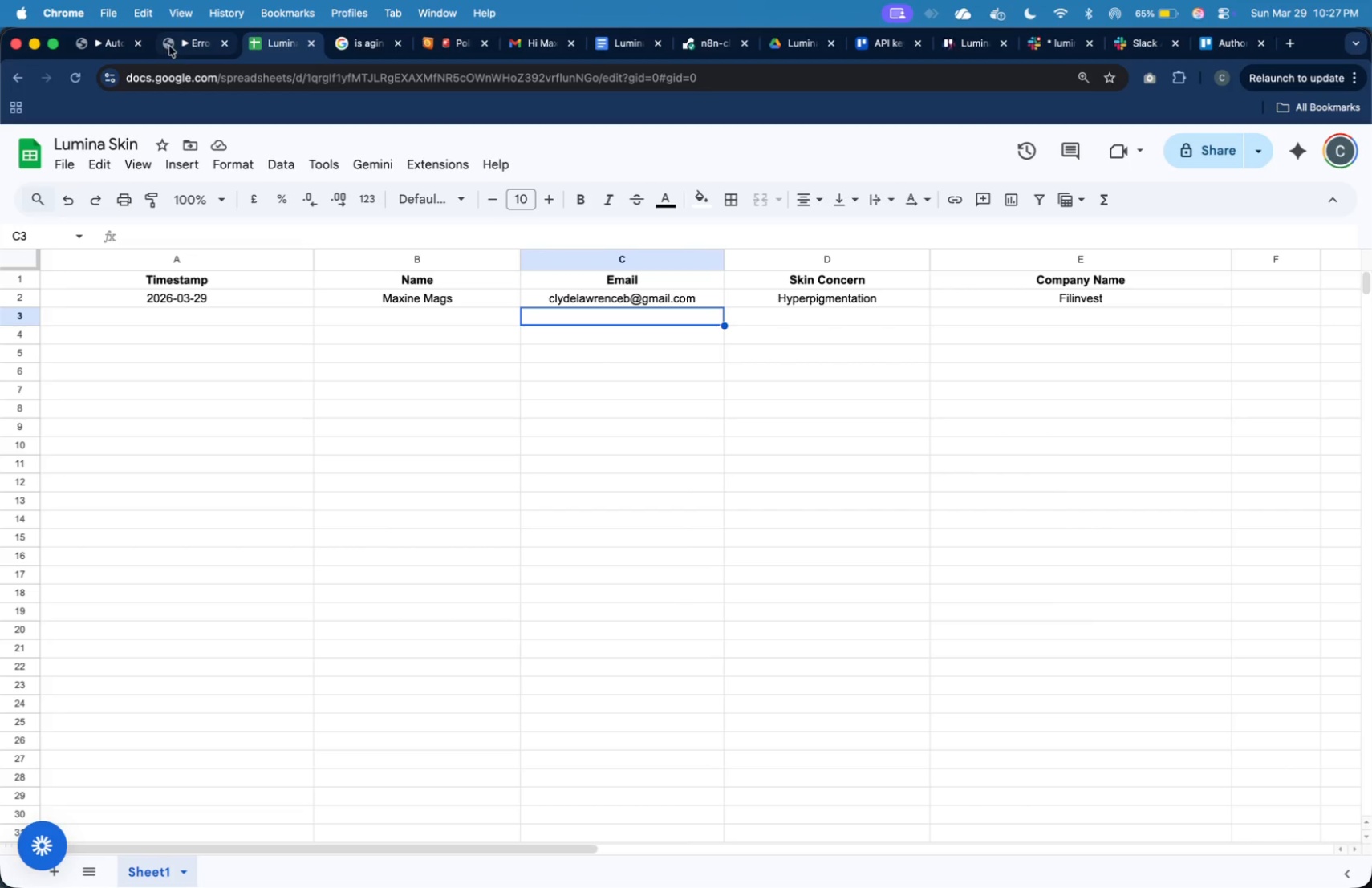 
left_click([175, 46])
 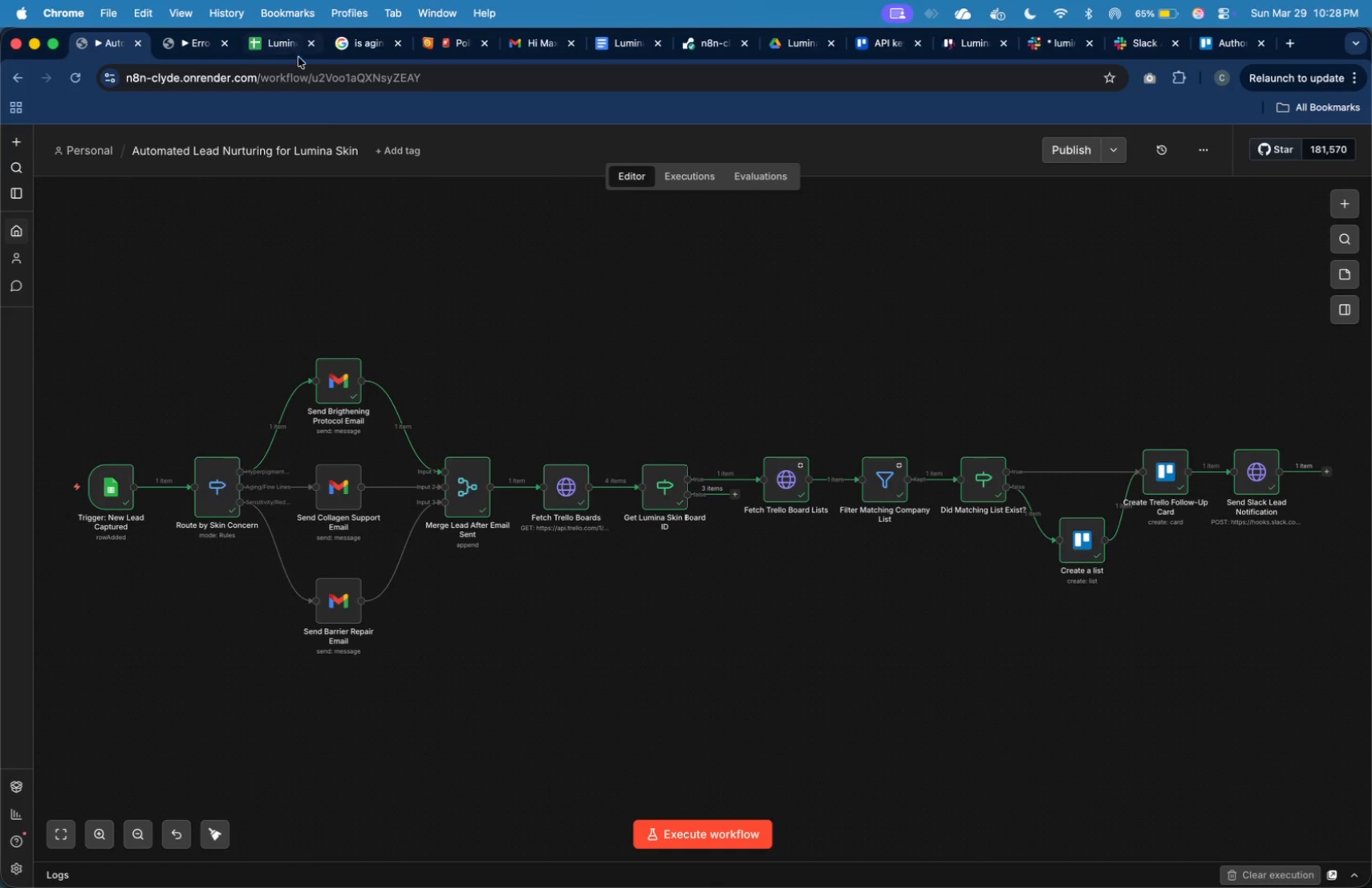 
wait(35.86)
 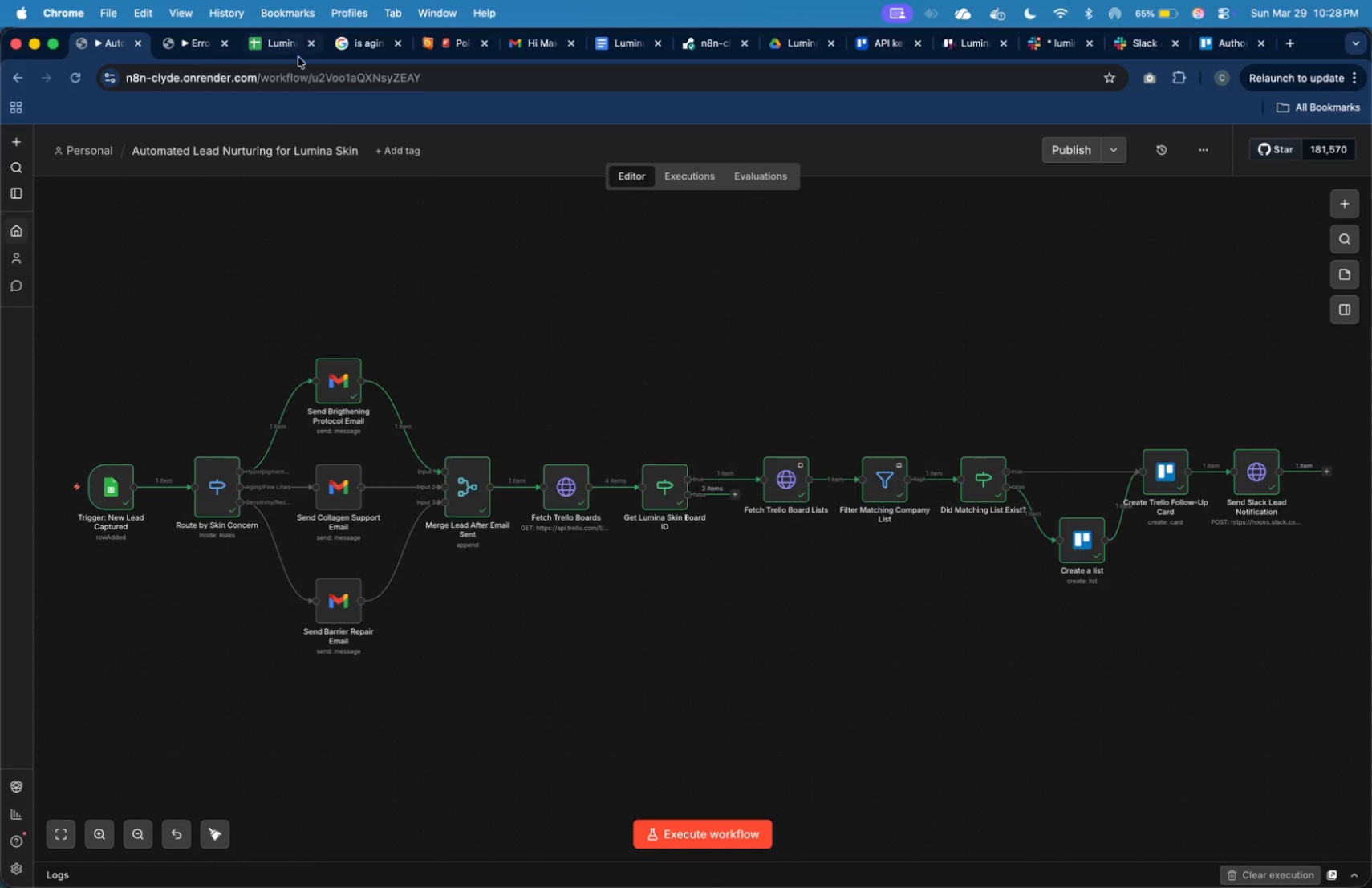 
double_click([561, 485])
 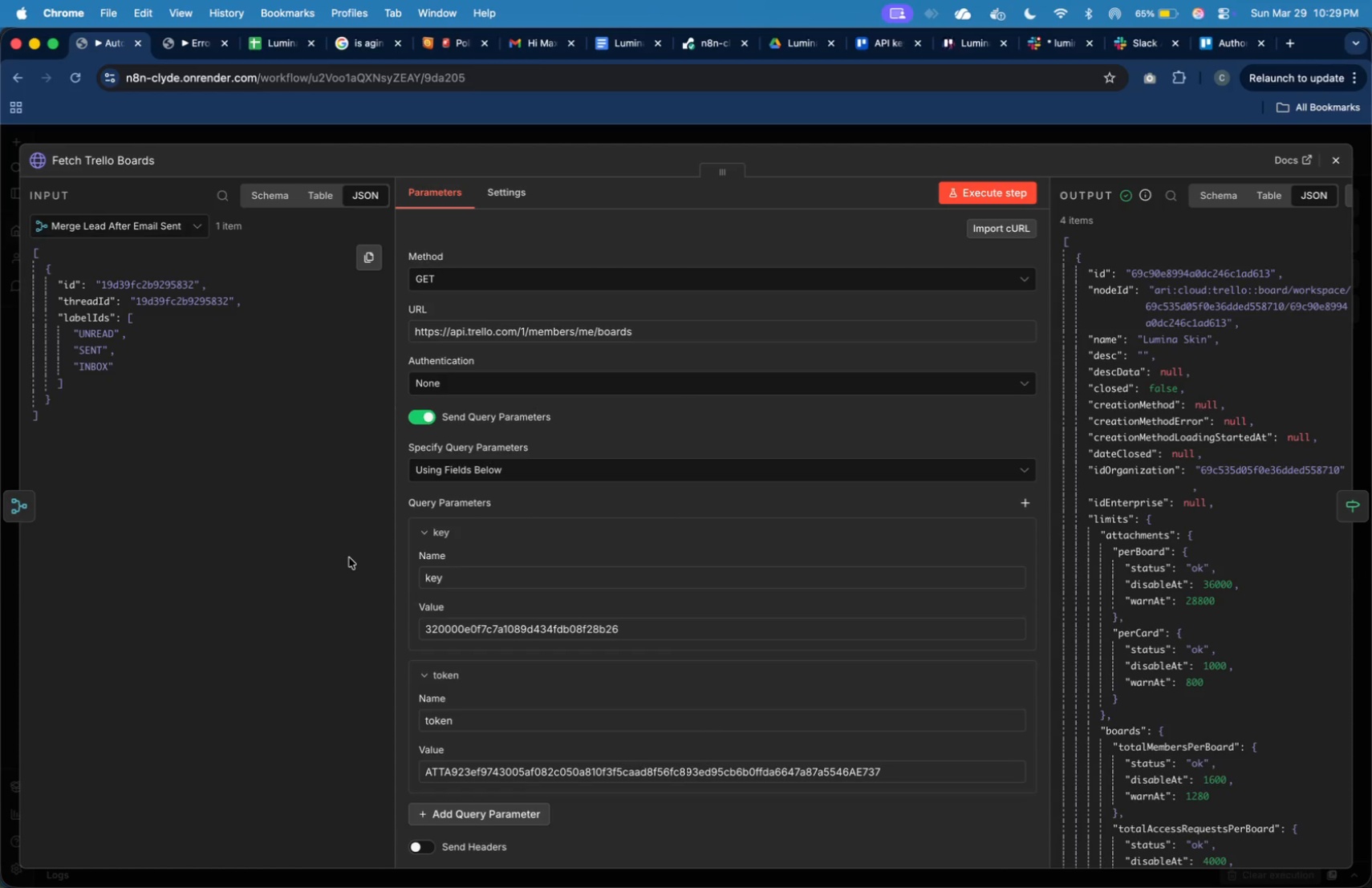 
wait(51.58)
 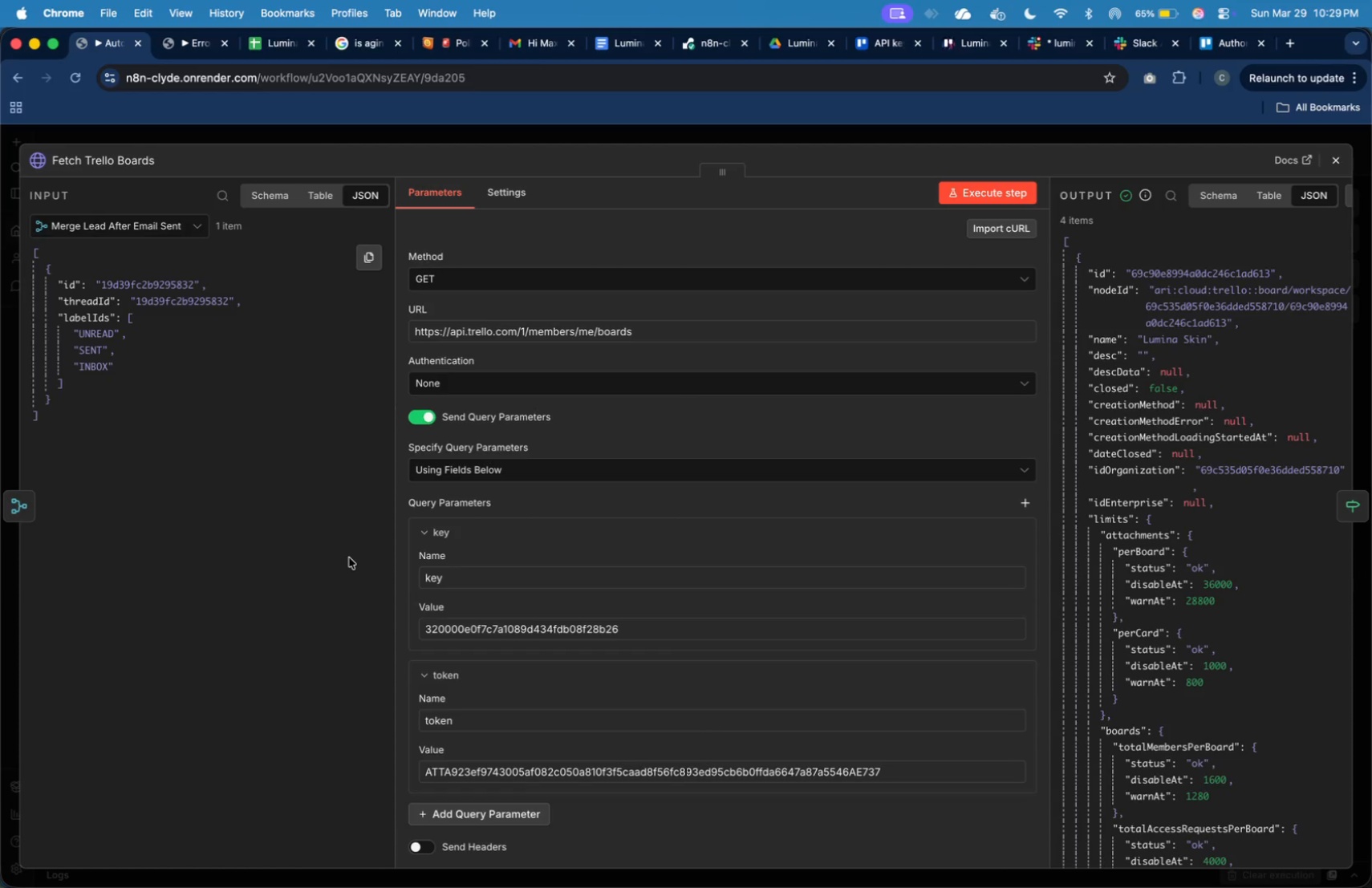 
mouse_move([956, 327])
 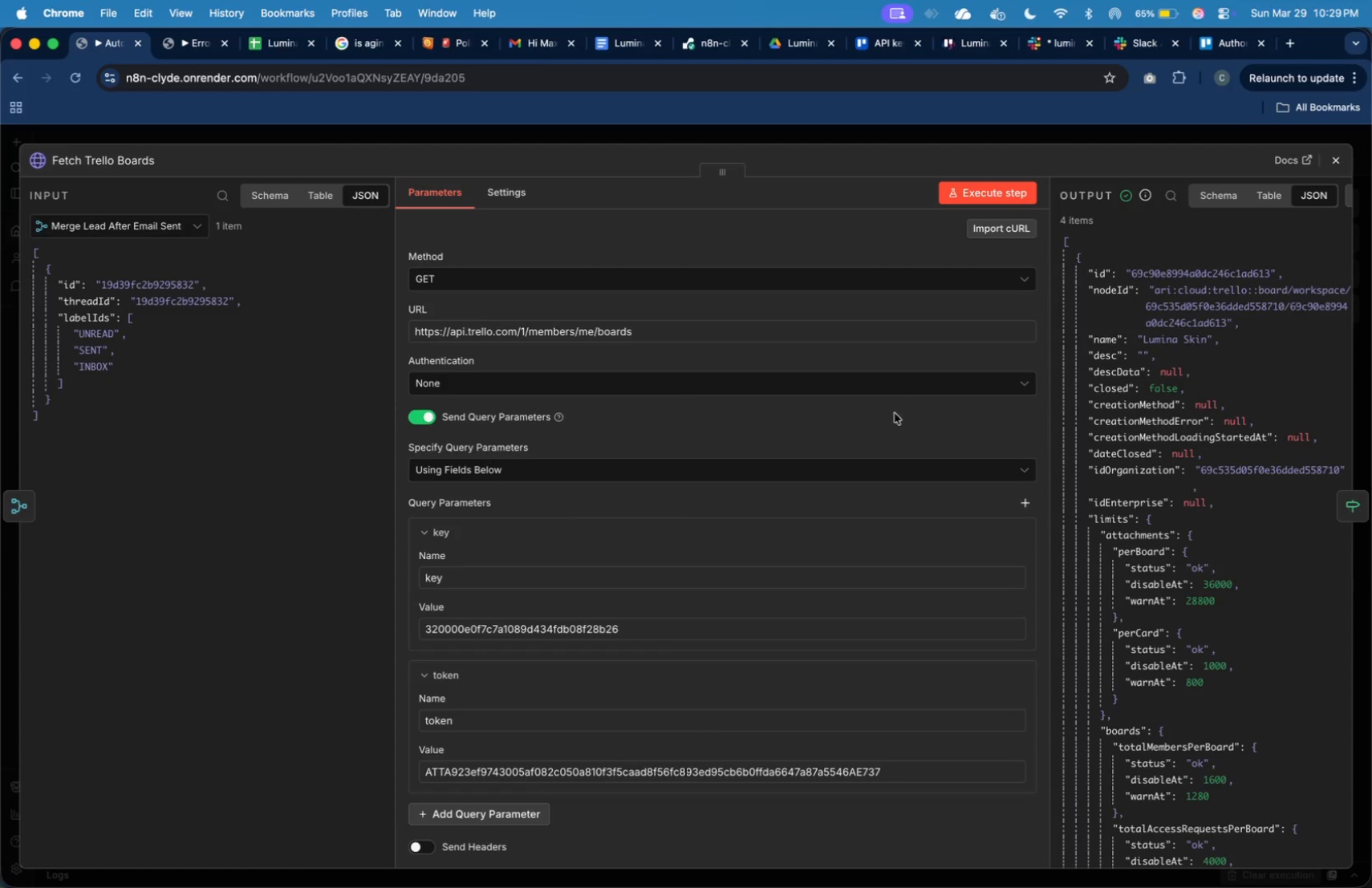 
wait(25.74)
 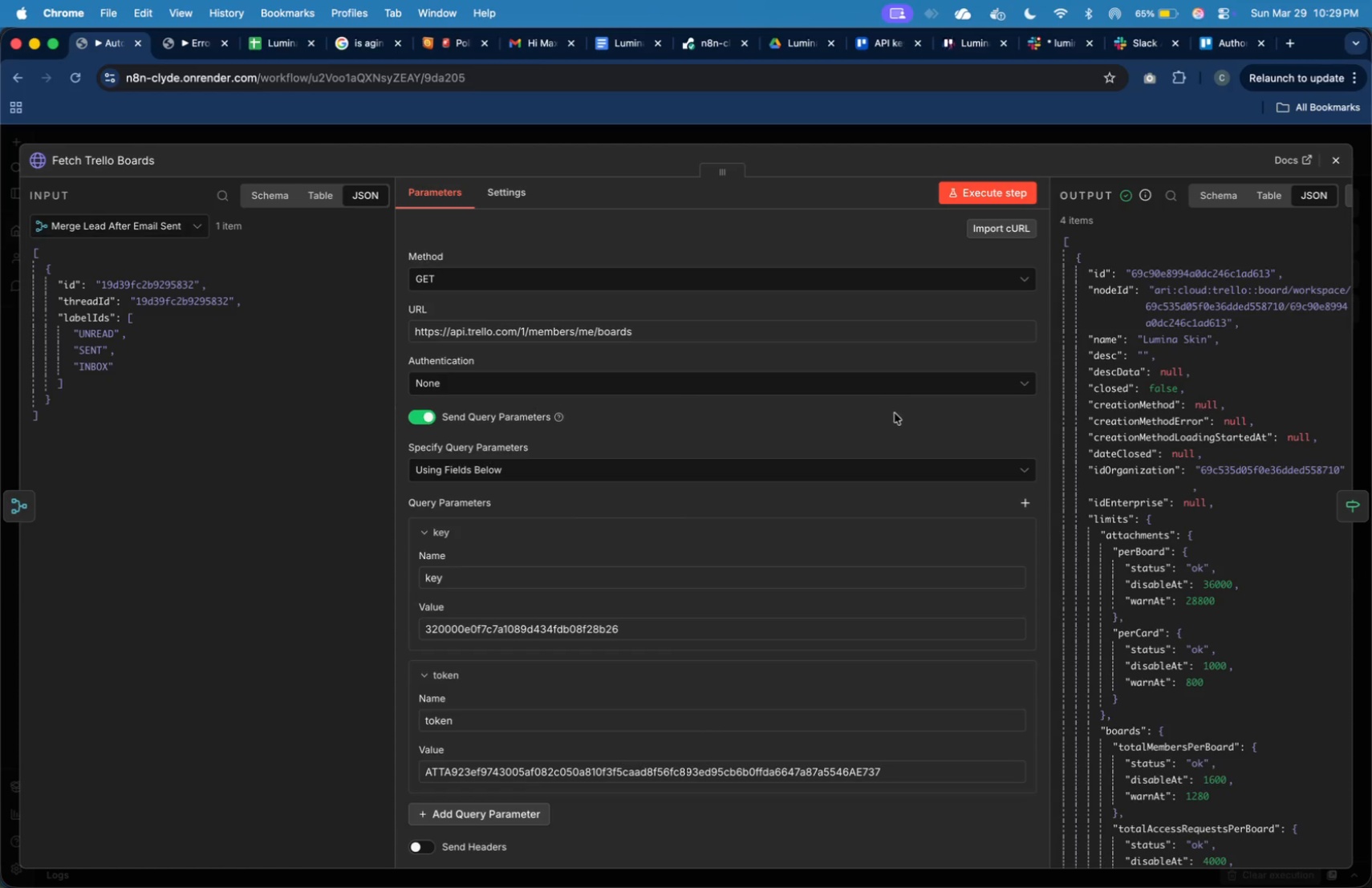 
mouse_move([1307, 169])
 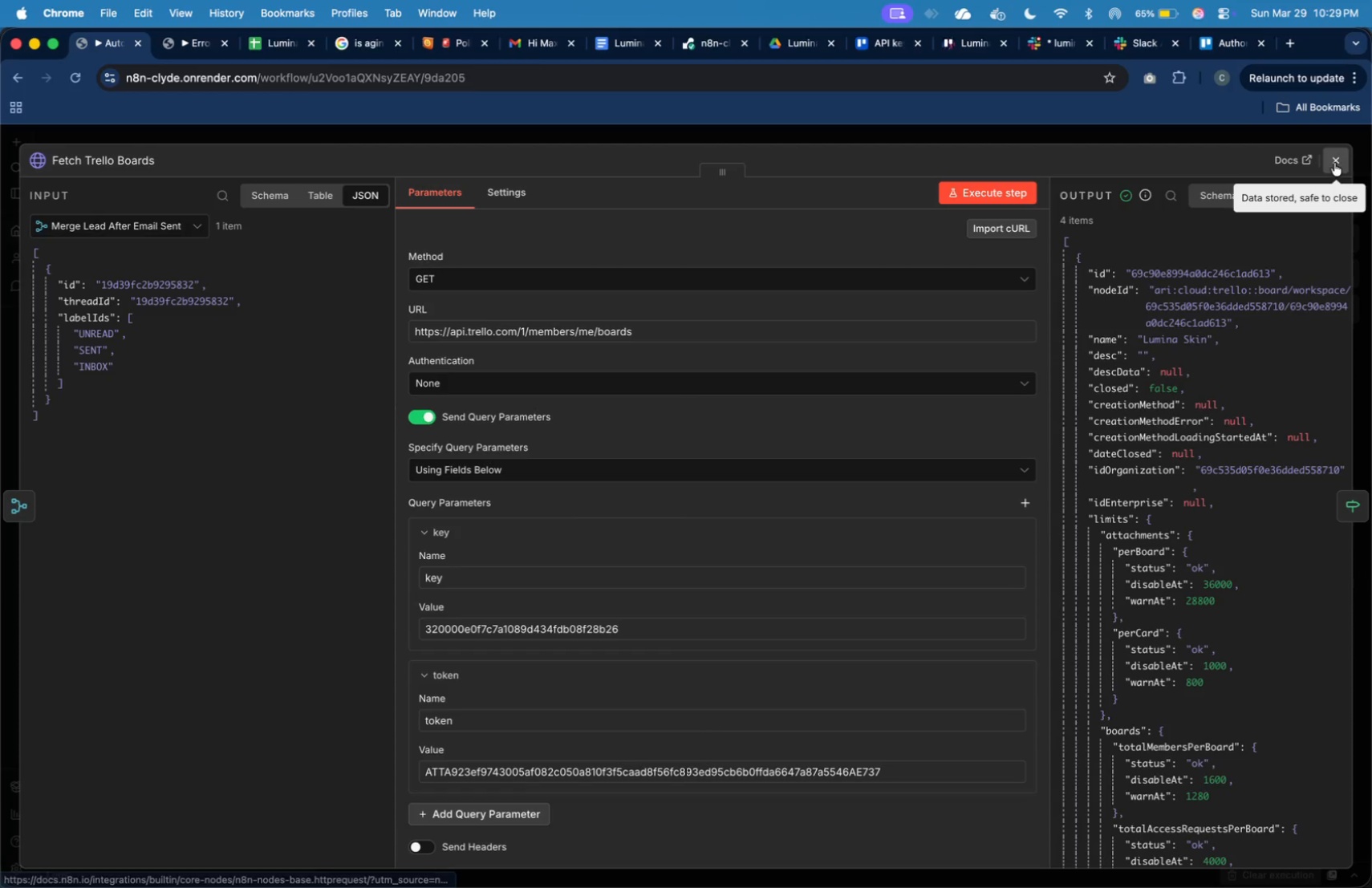 
left_click([1334, 163])
 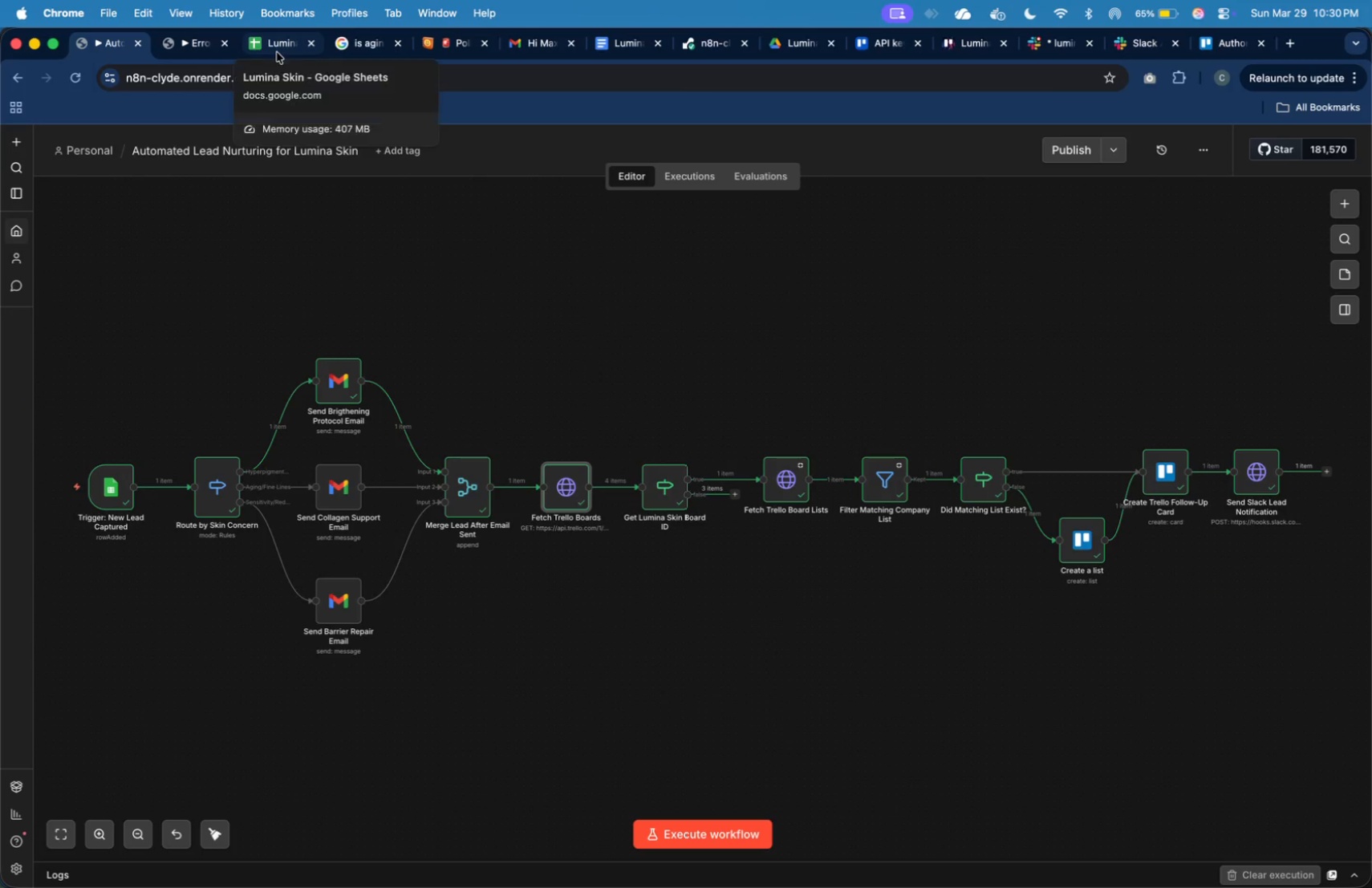 
left_click([188, 43])
 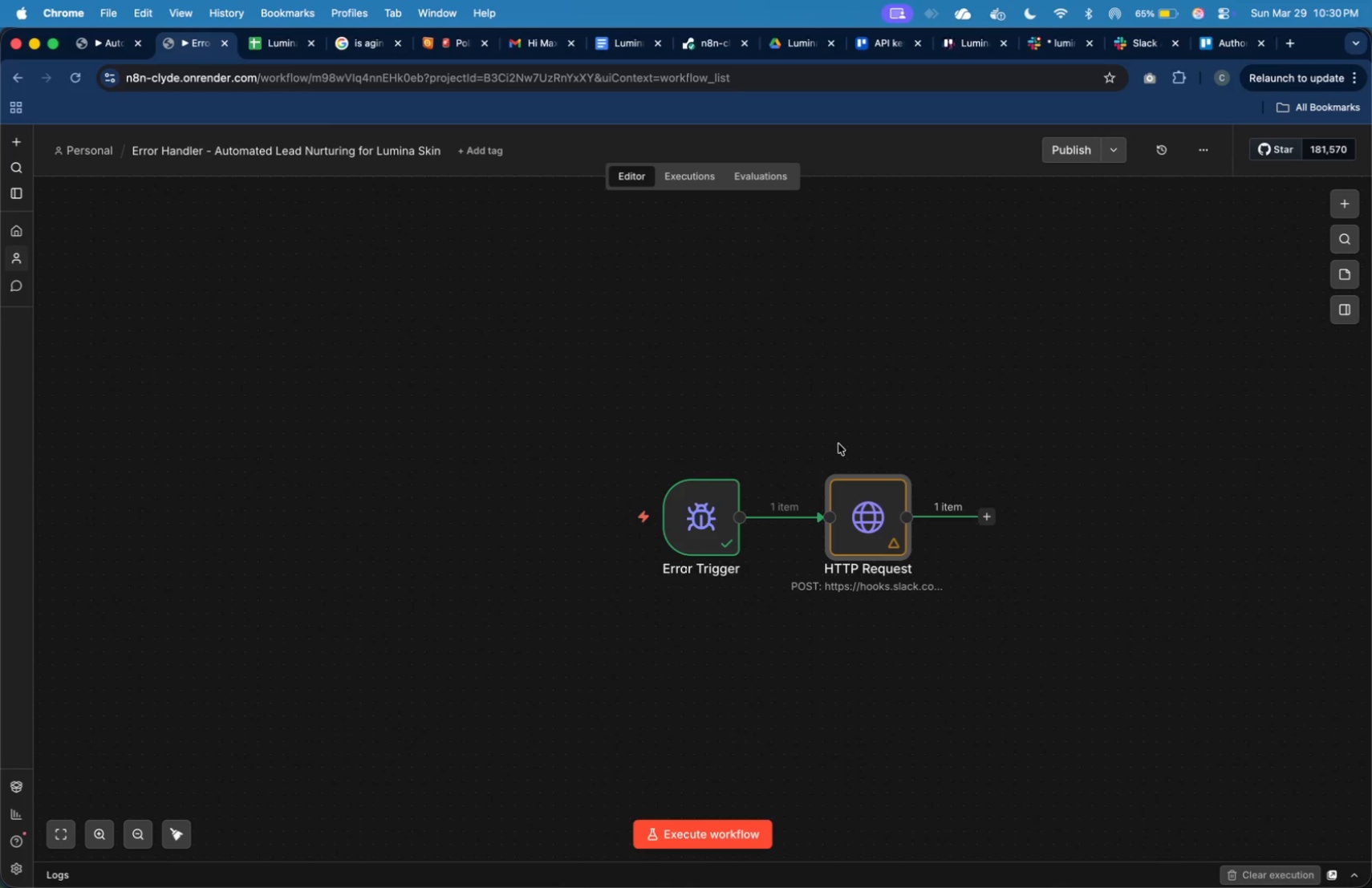 
wait(28.5)
 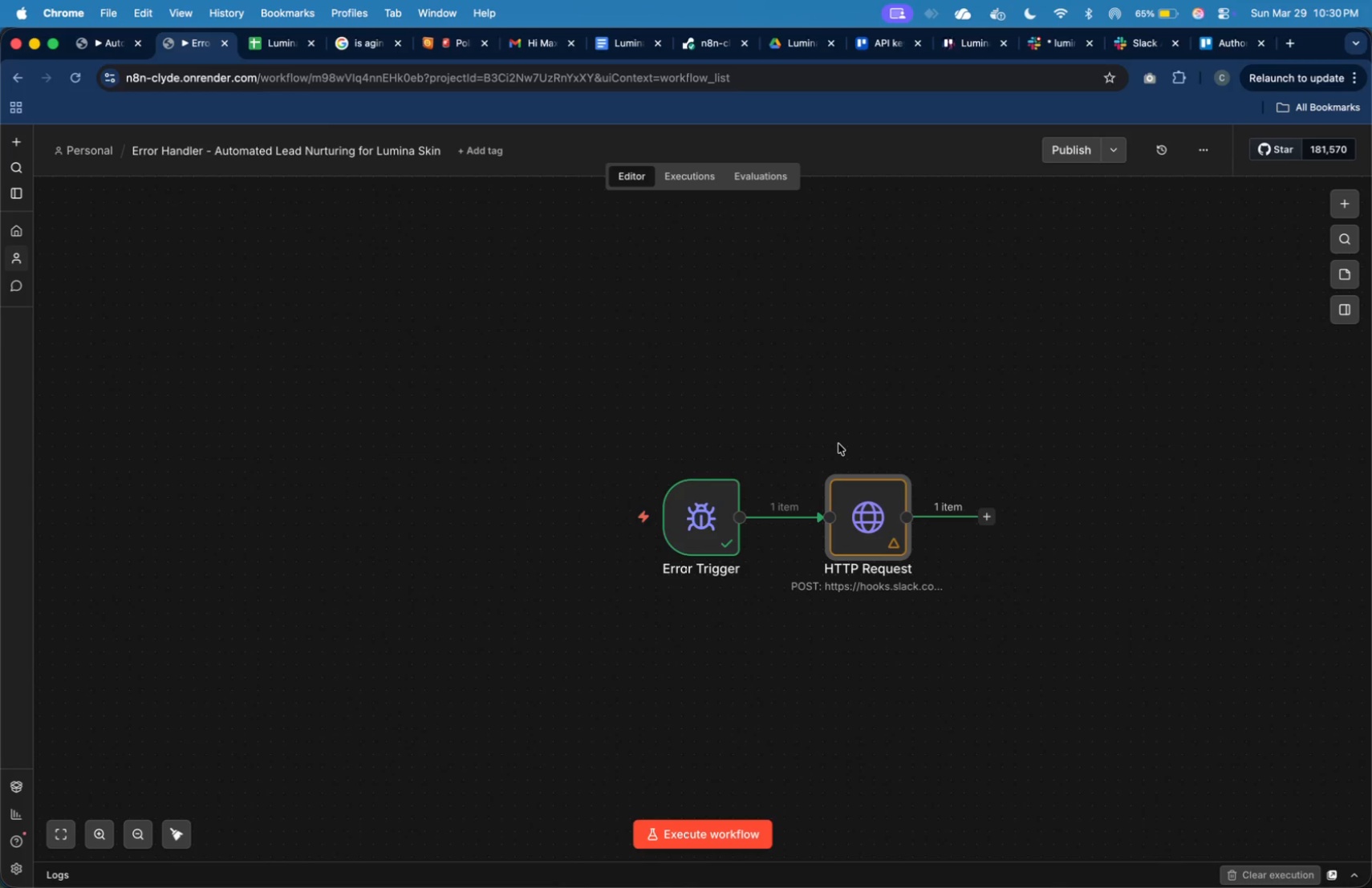 
double_click([694, 511])
 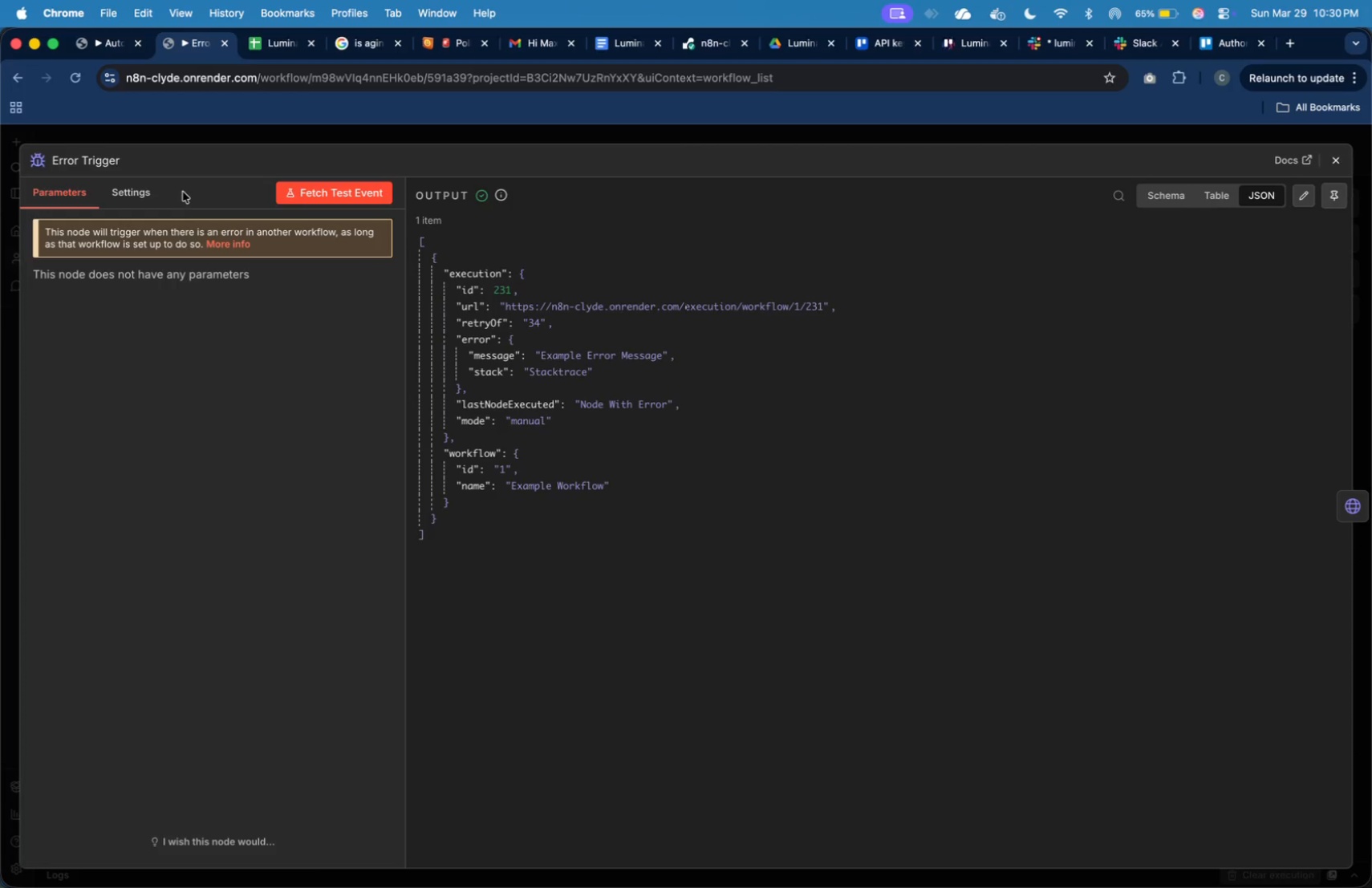 
left_click([89, 161])
 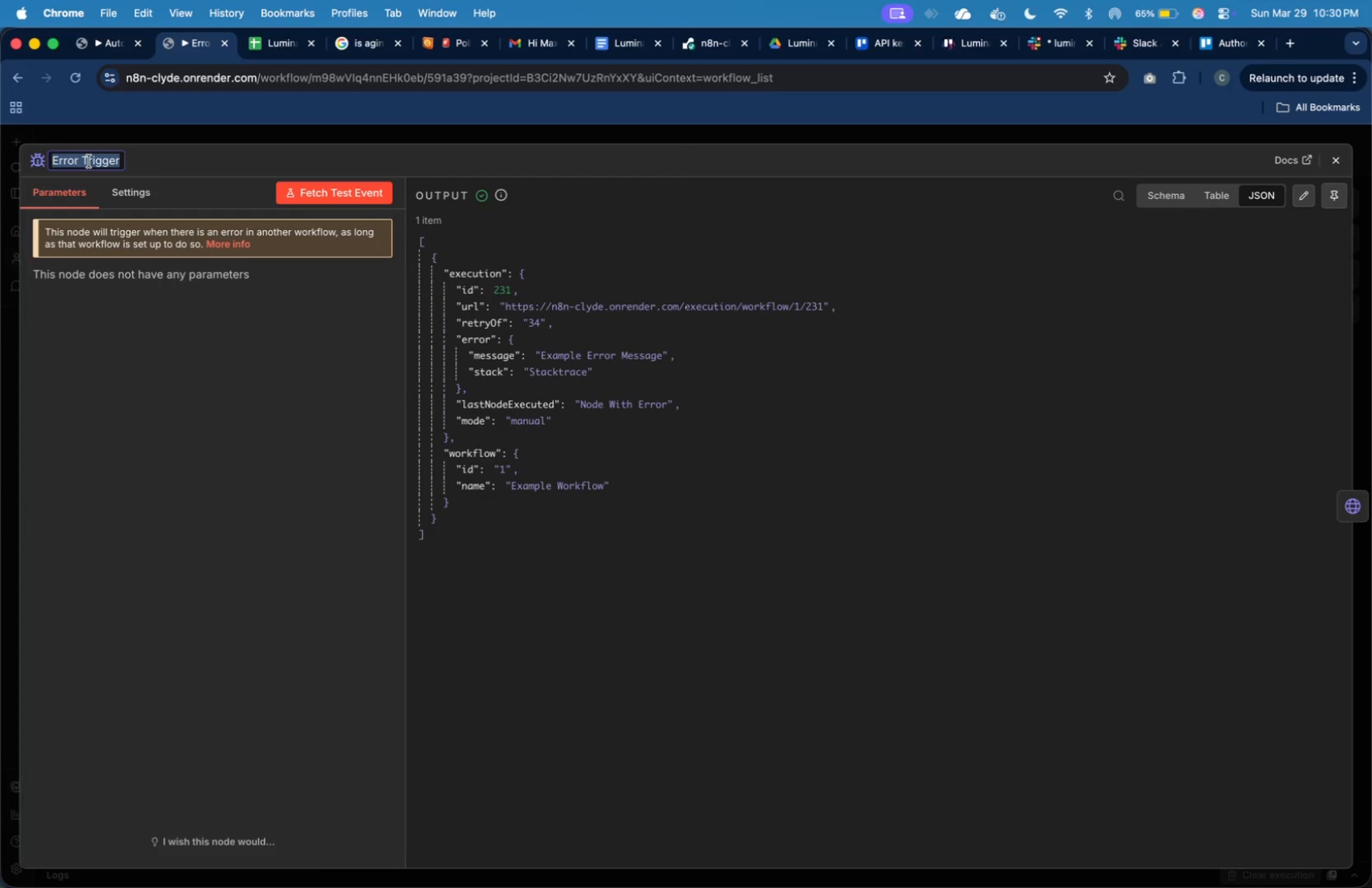 
type(Trigger: Workflow Error Detected)
 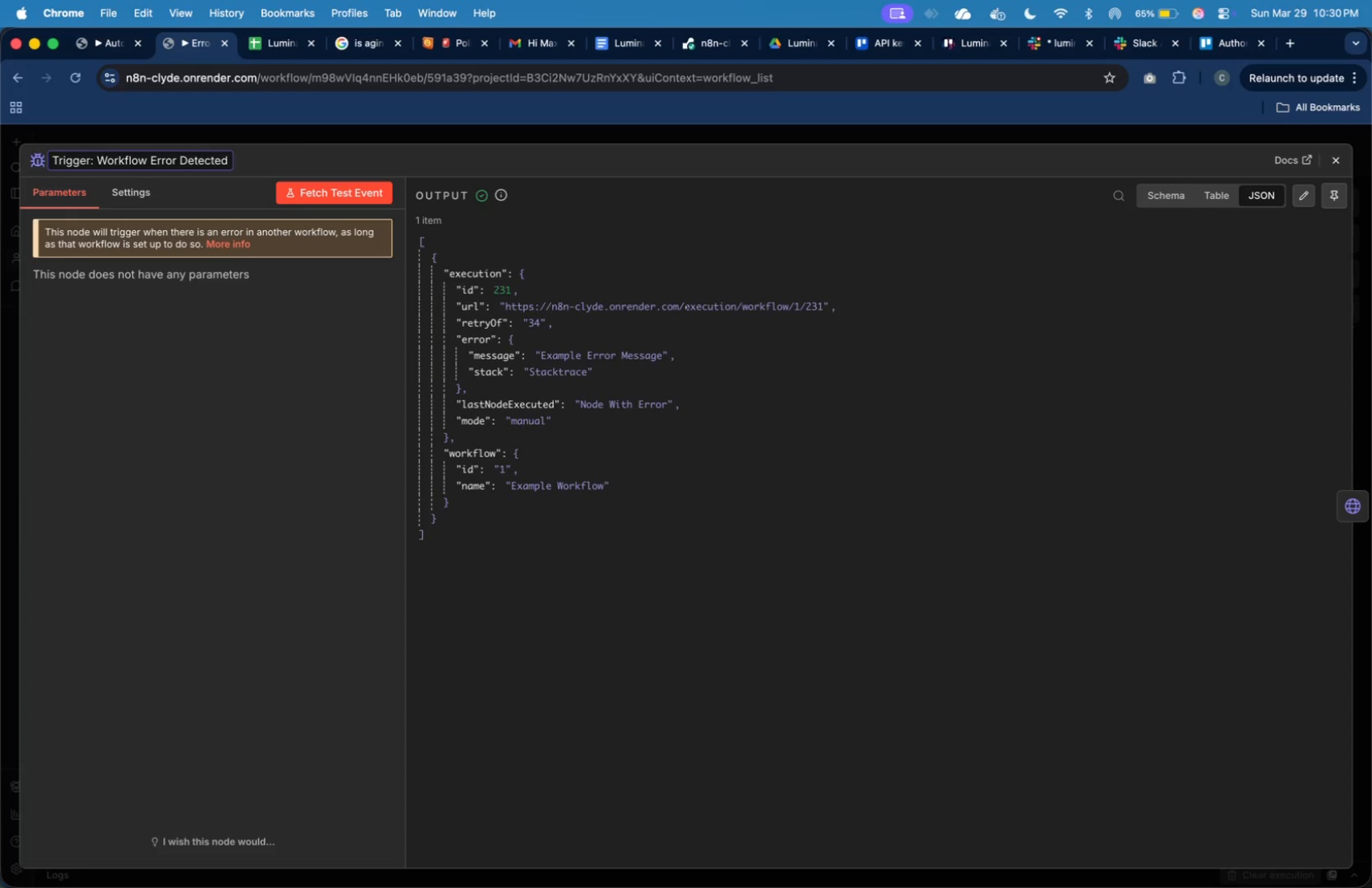 
key(Enter)
 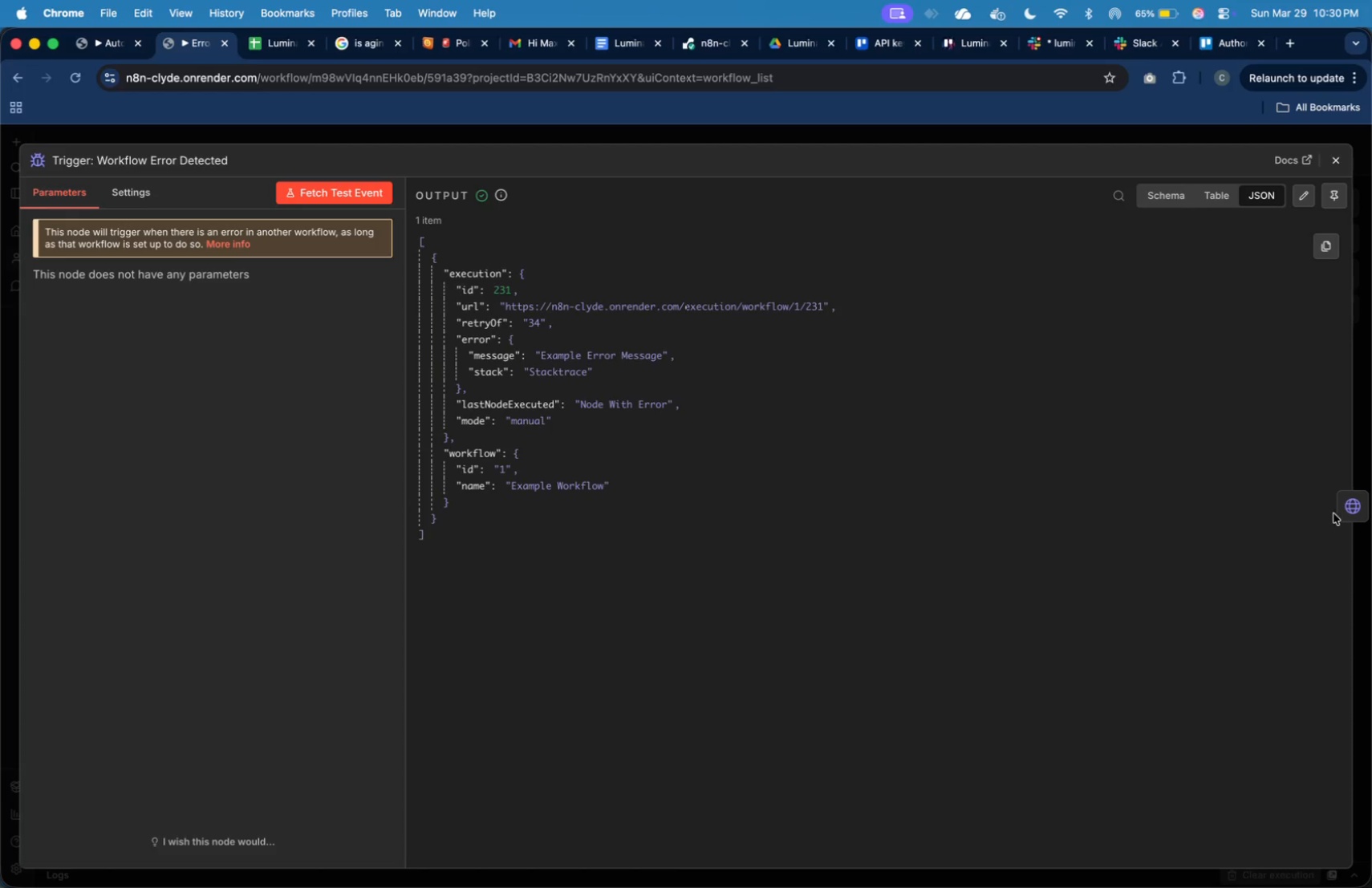 
left_click([1338, 513])
 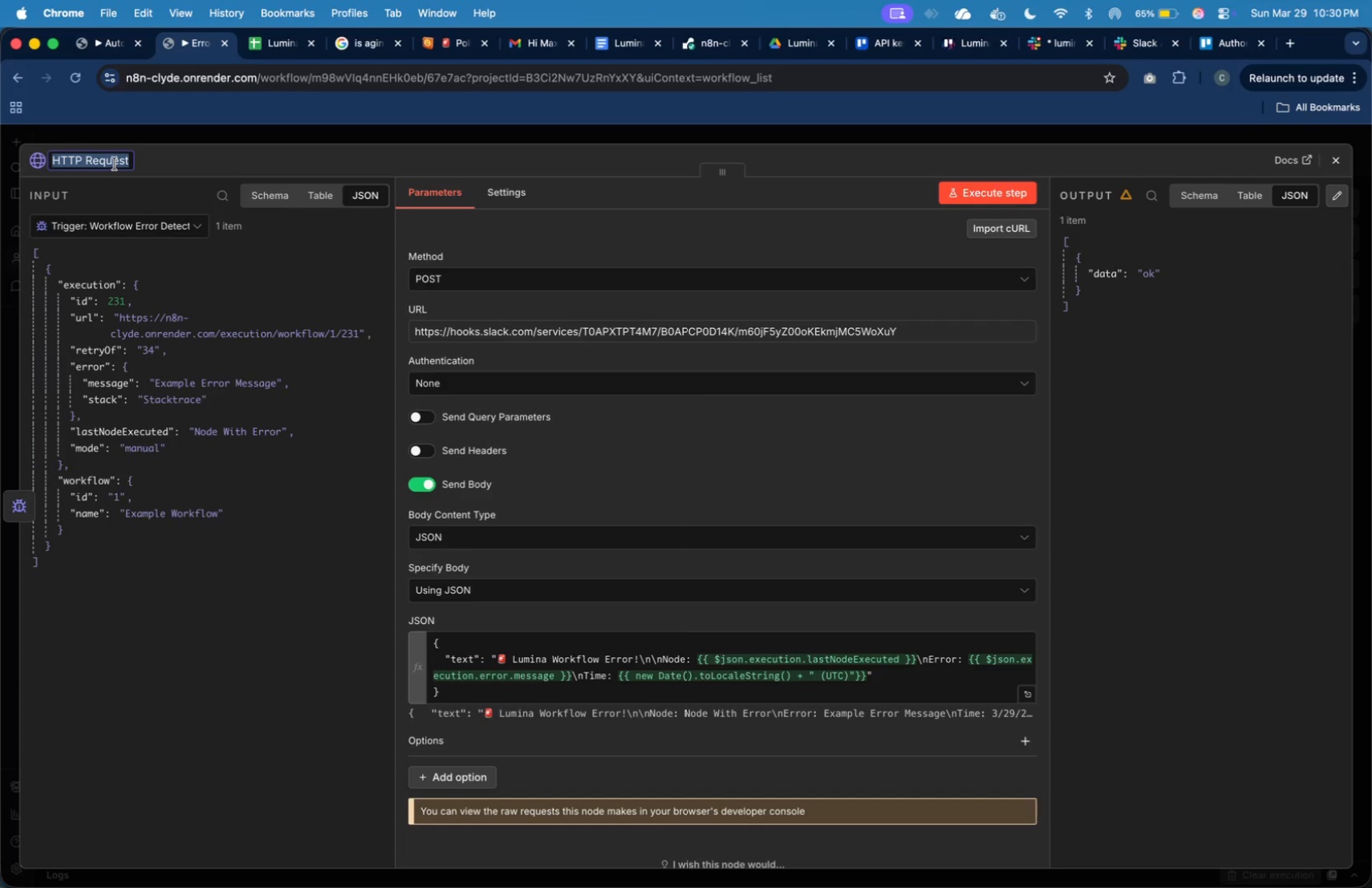 
type(Send Slack Error Alert)
 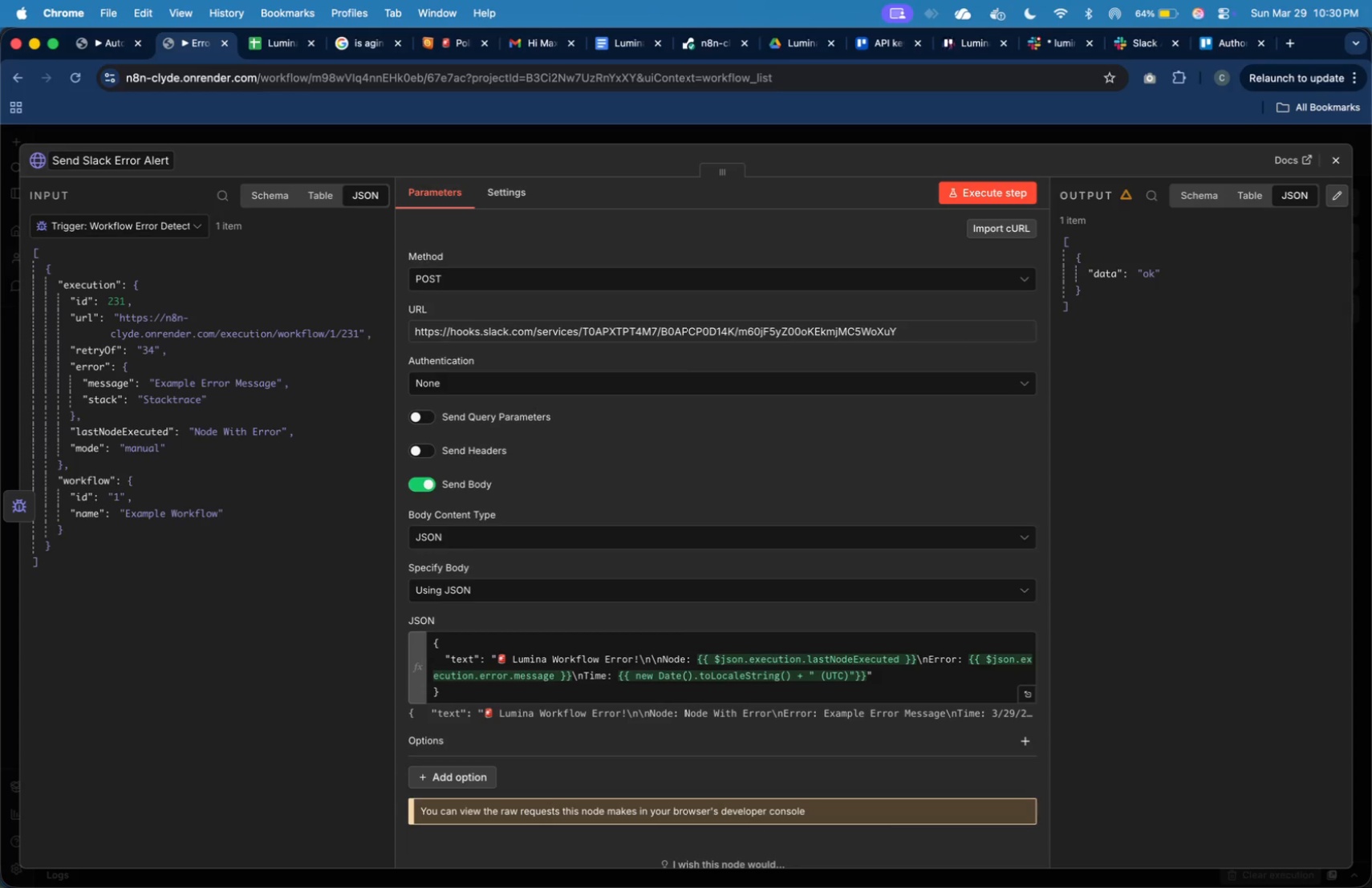 
 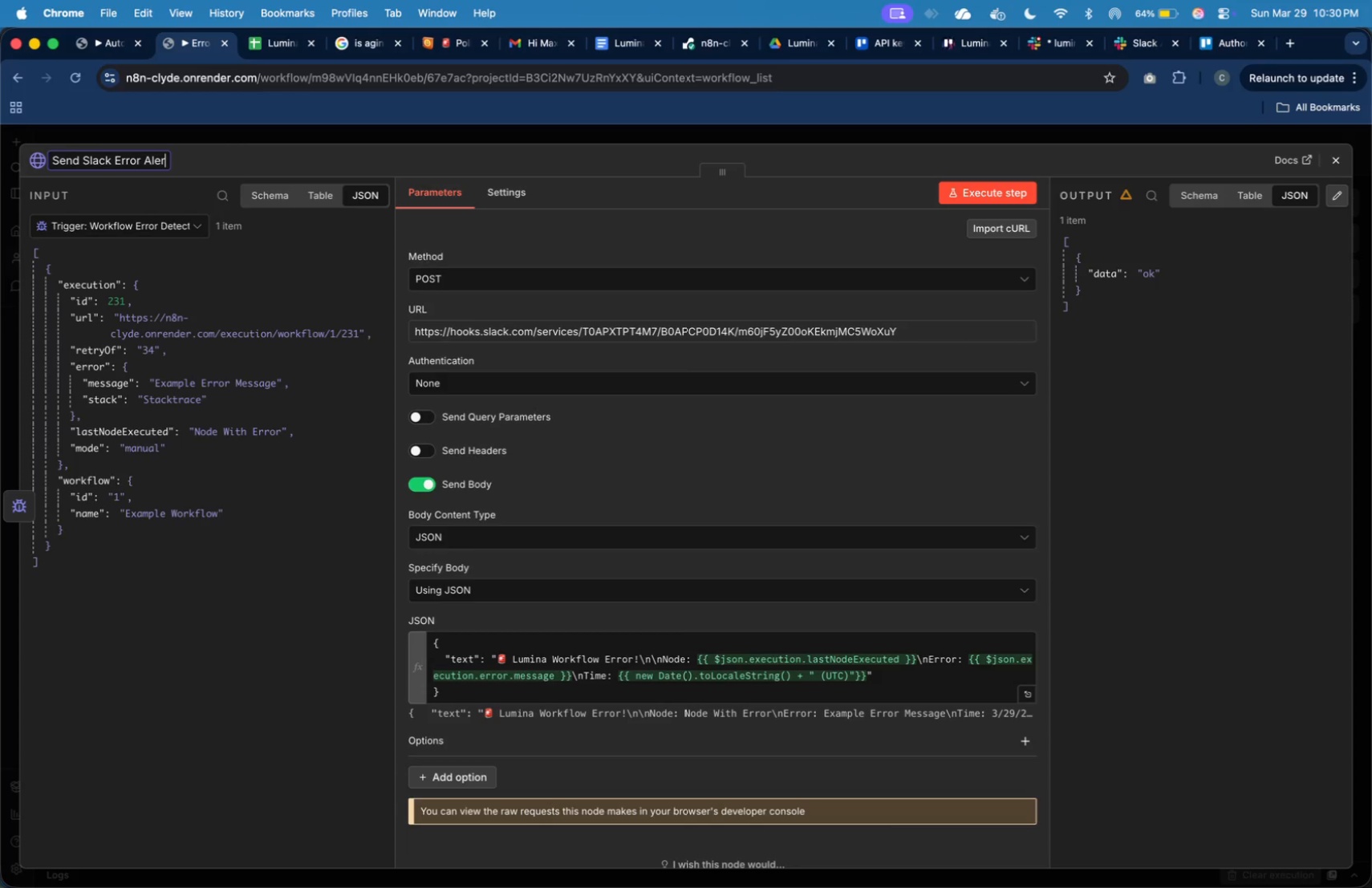 
key(Enter)
 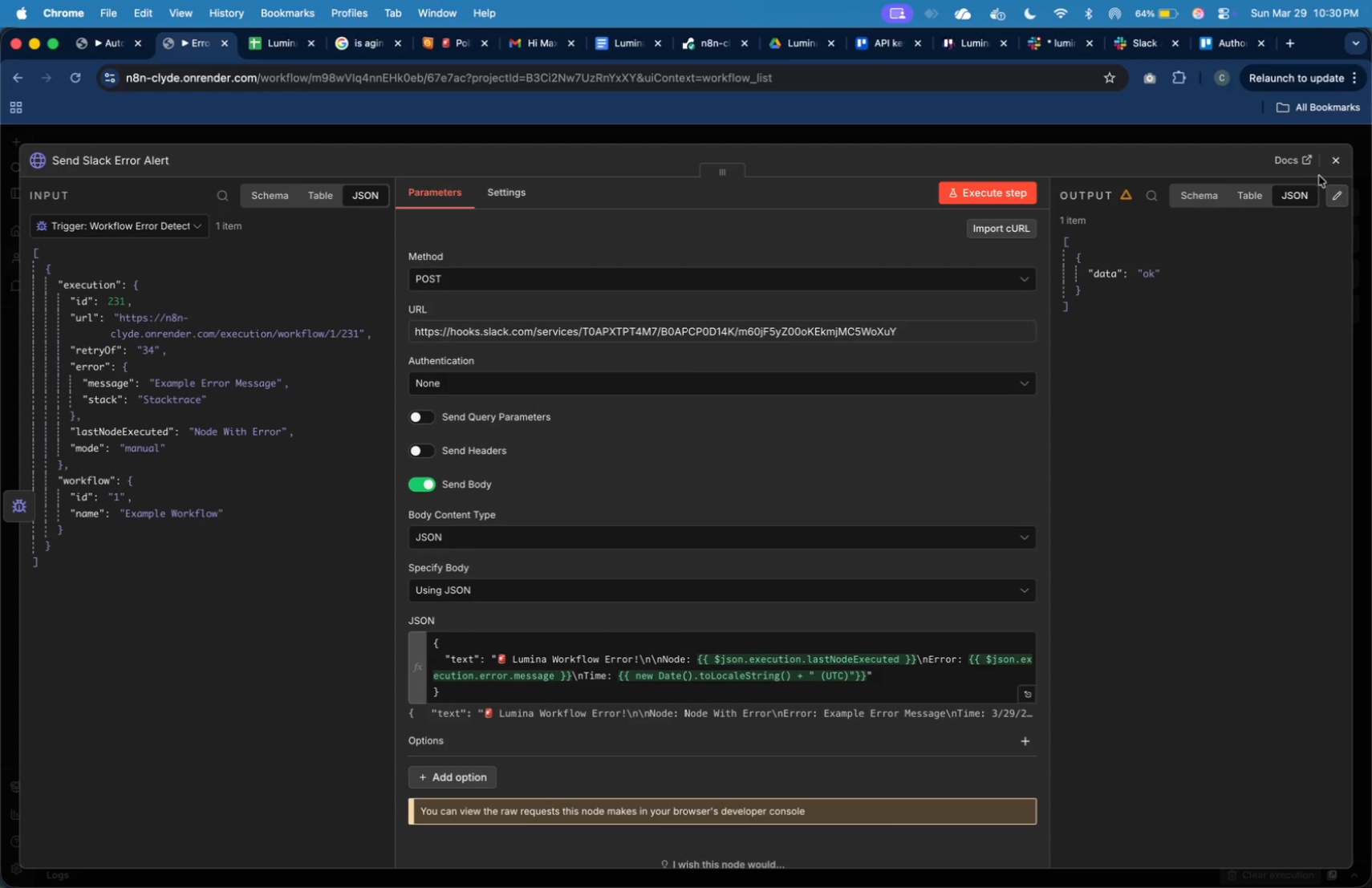 
left_click([1327, 169])
 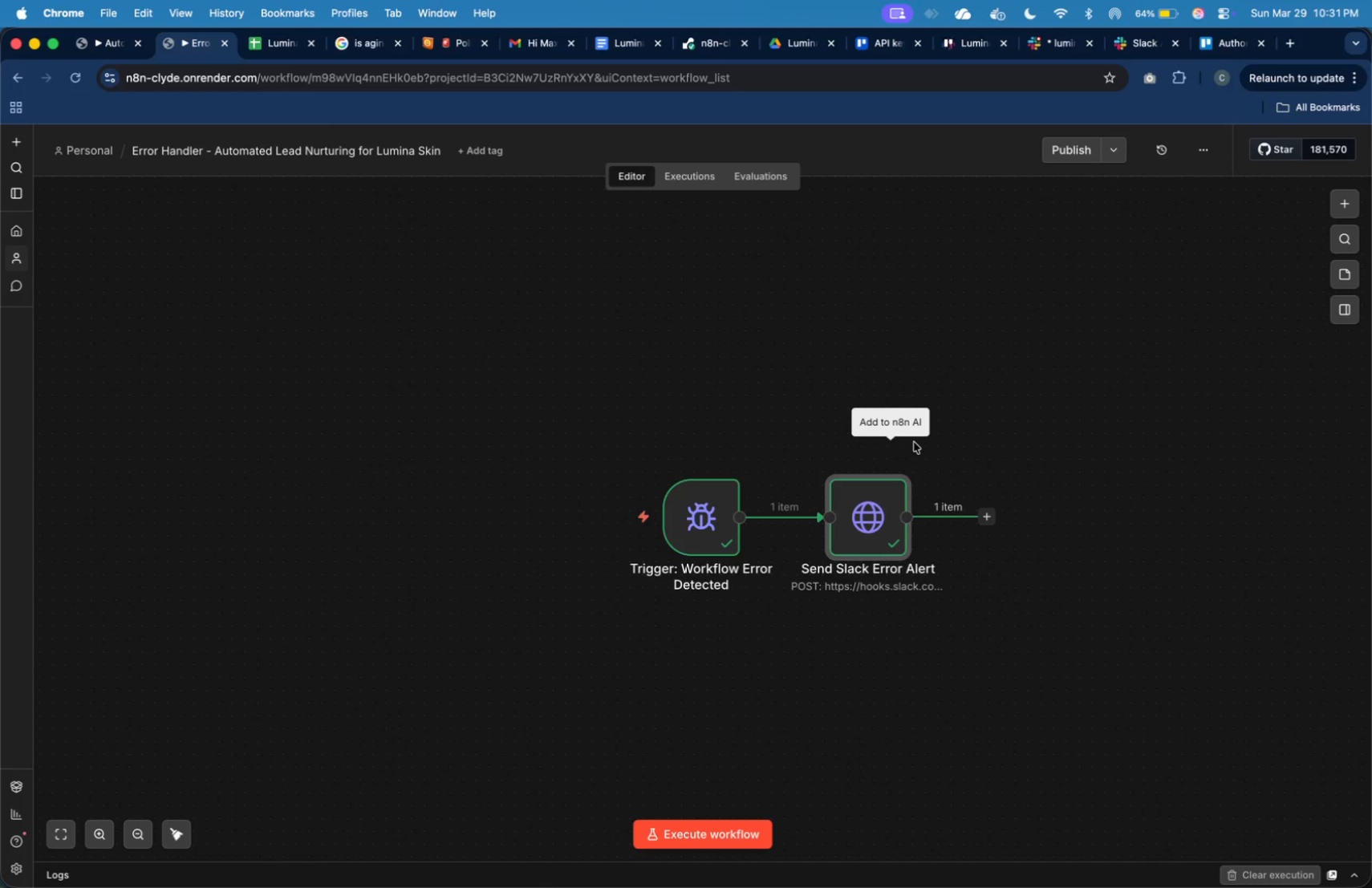 
wait(31.35)
 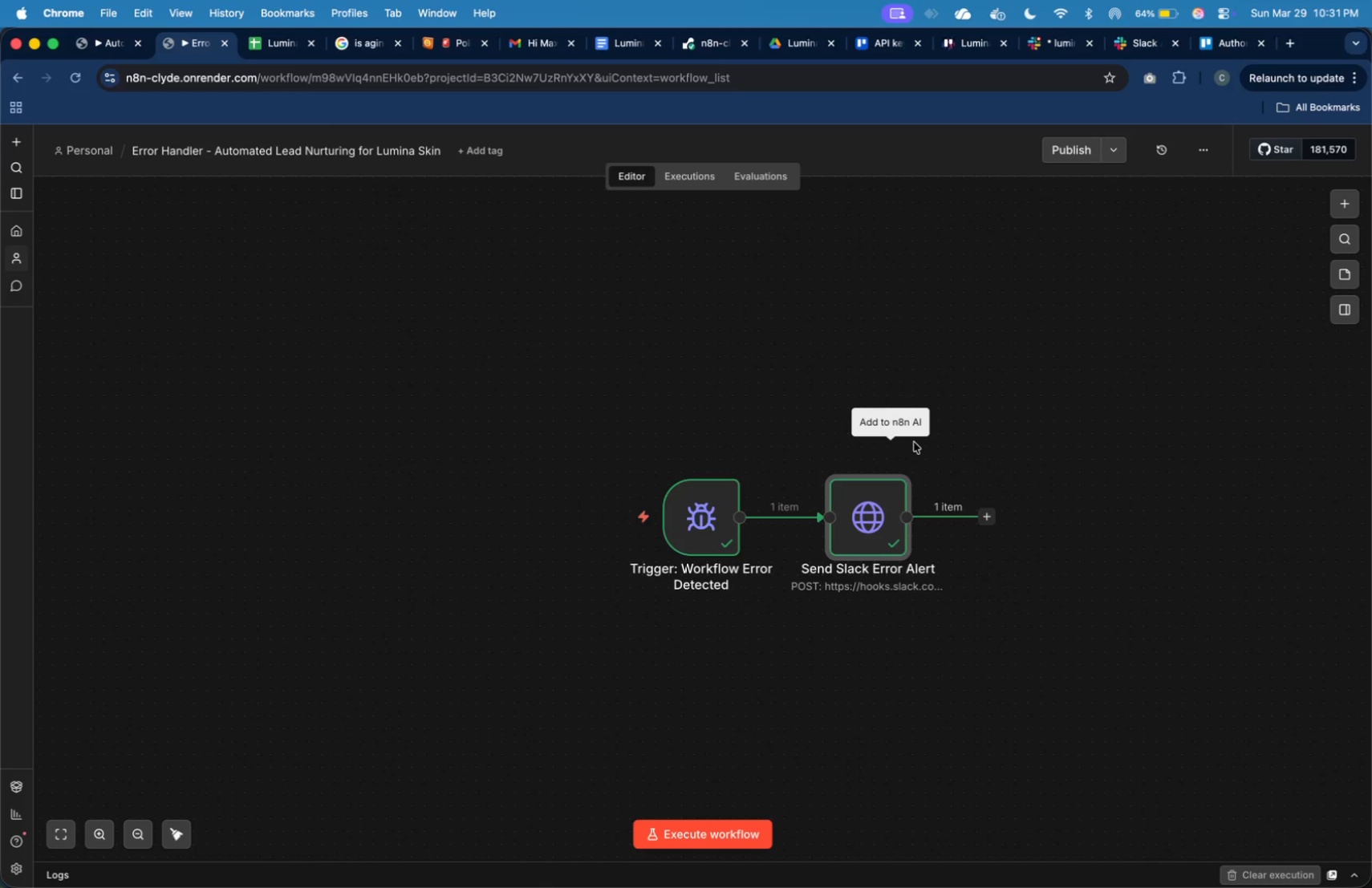 
left_click([120, 54])
 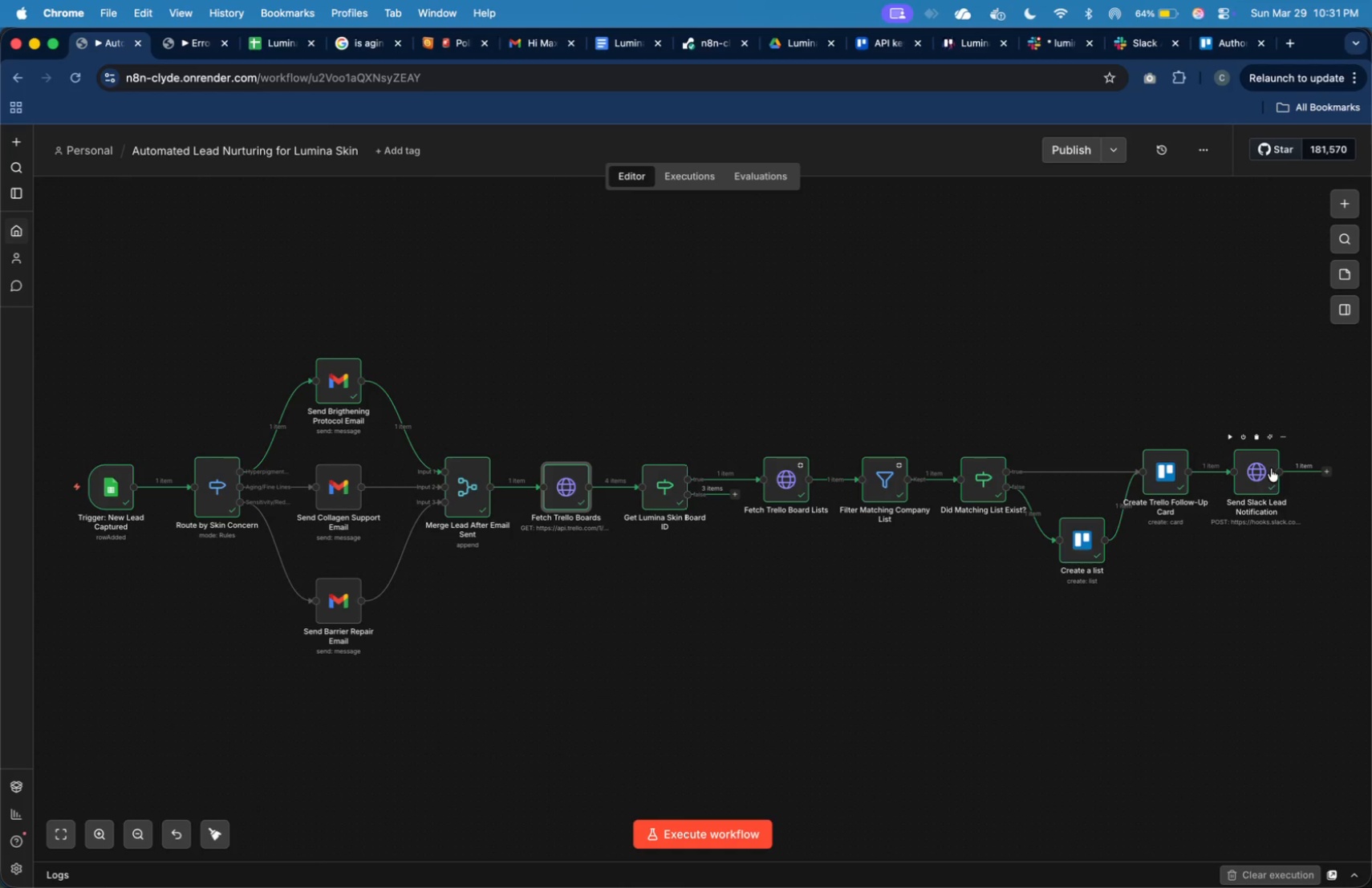 
wait(10.21)
 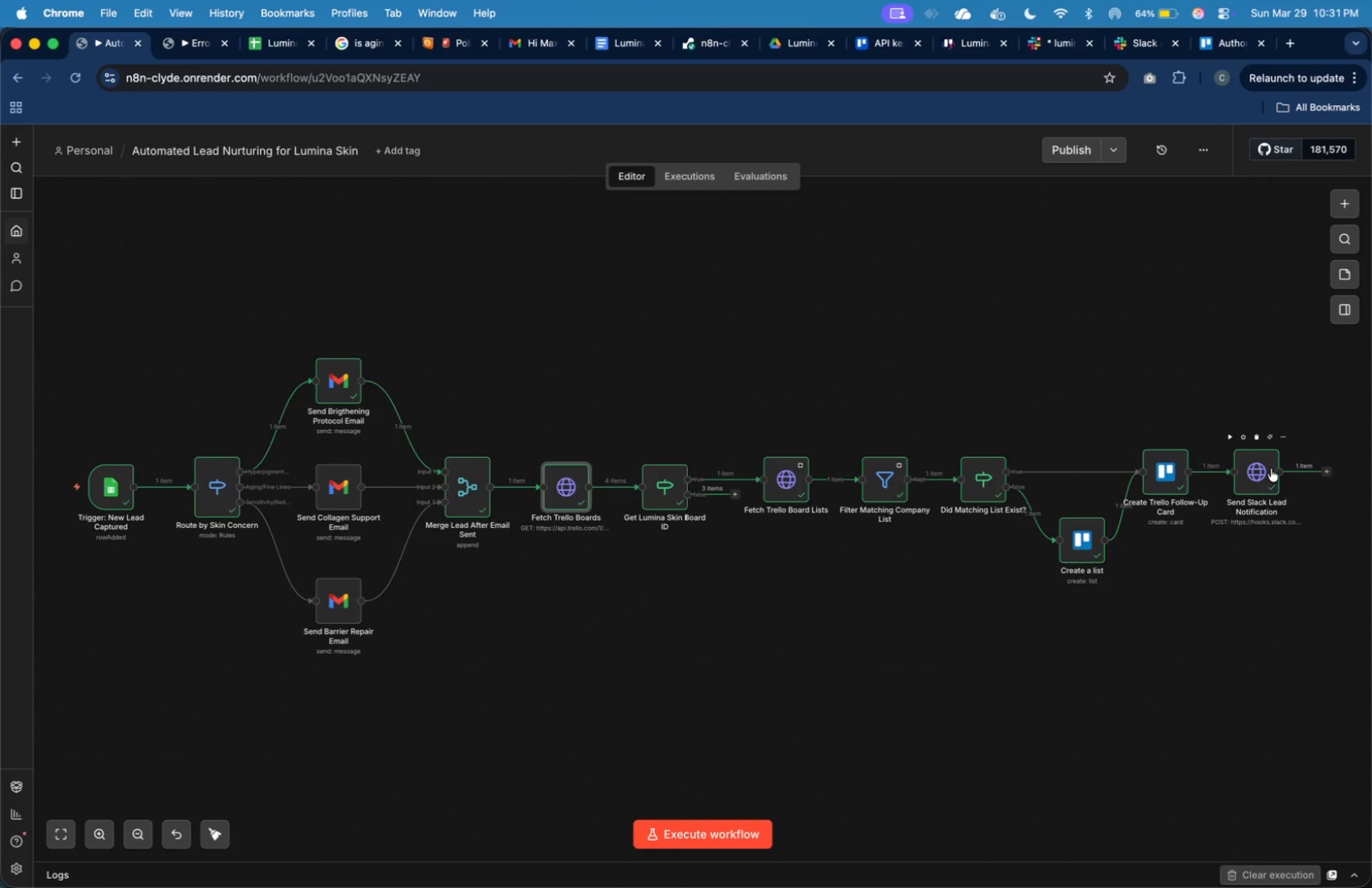 
key(Meta+Tab)